 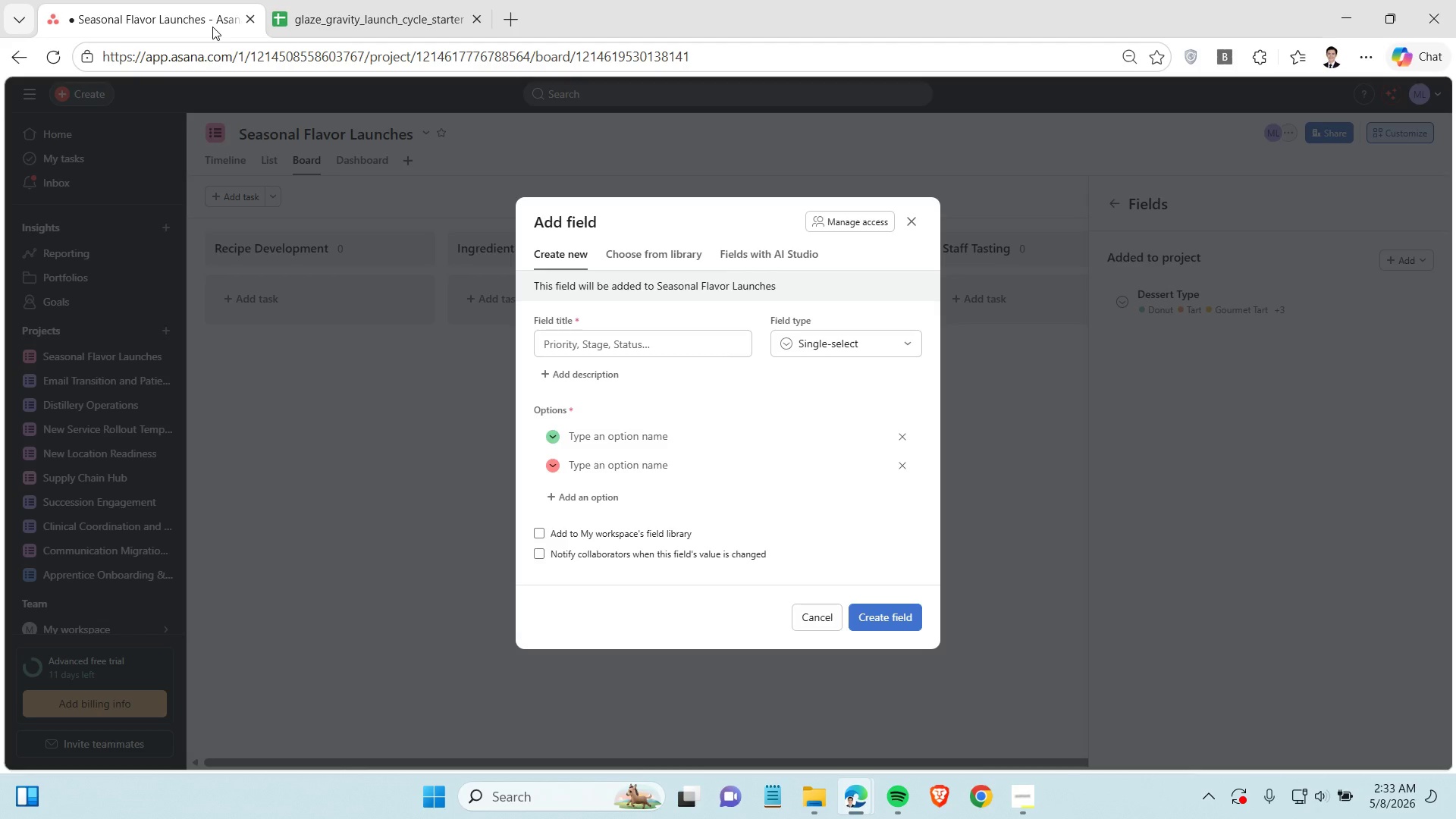 
left_click([666, 348])
 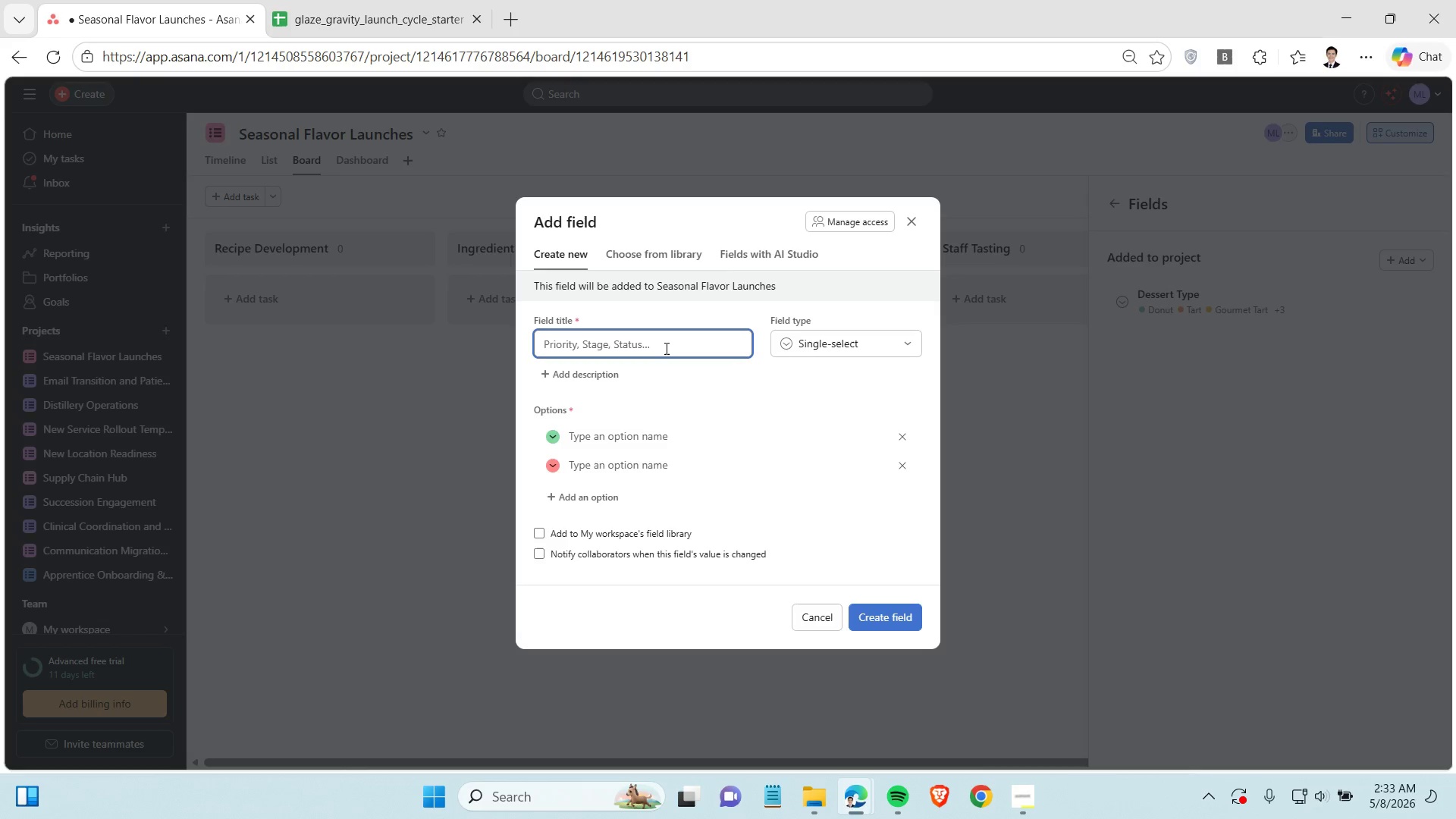 
type(Pi)
key(Backspace)
type(riority Level)
 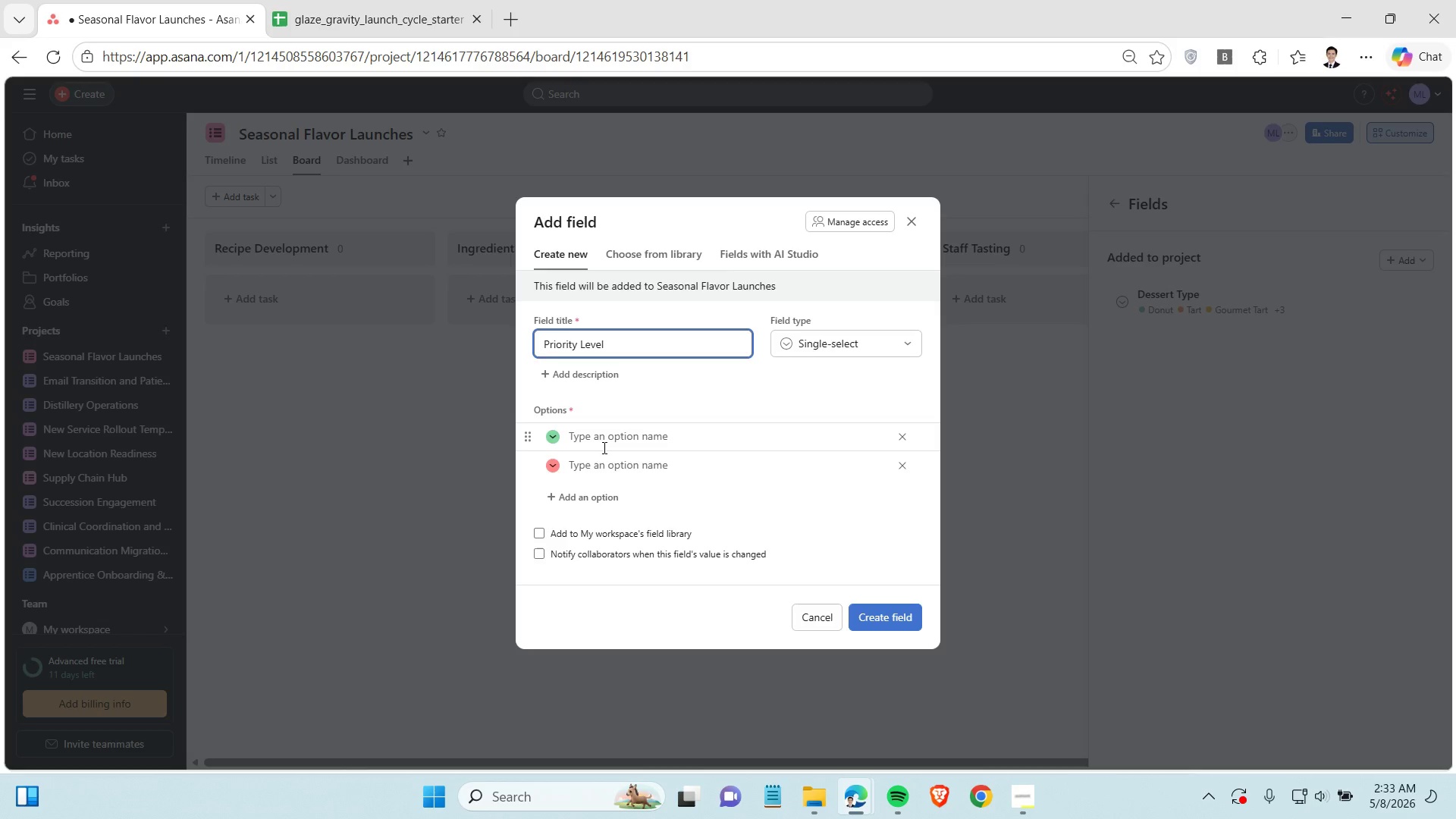 
left_click([609, 441])
 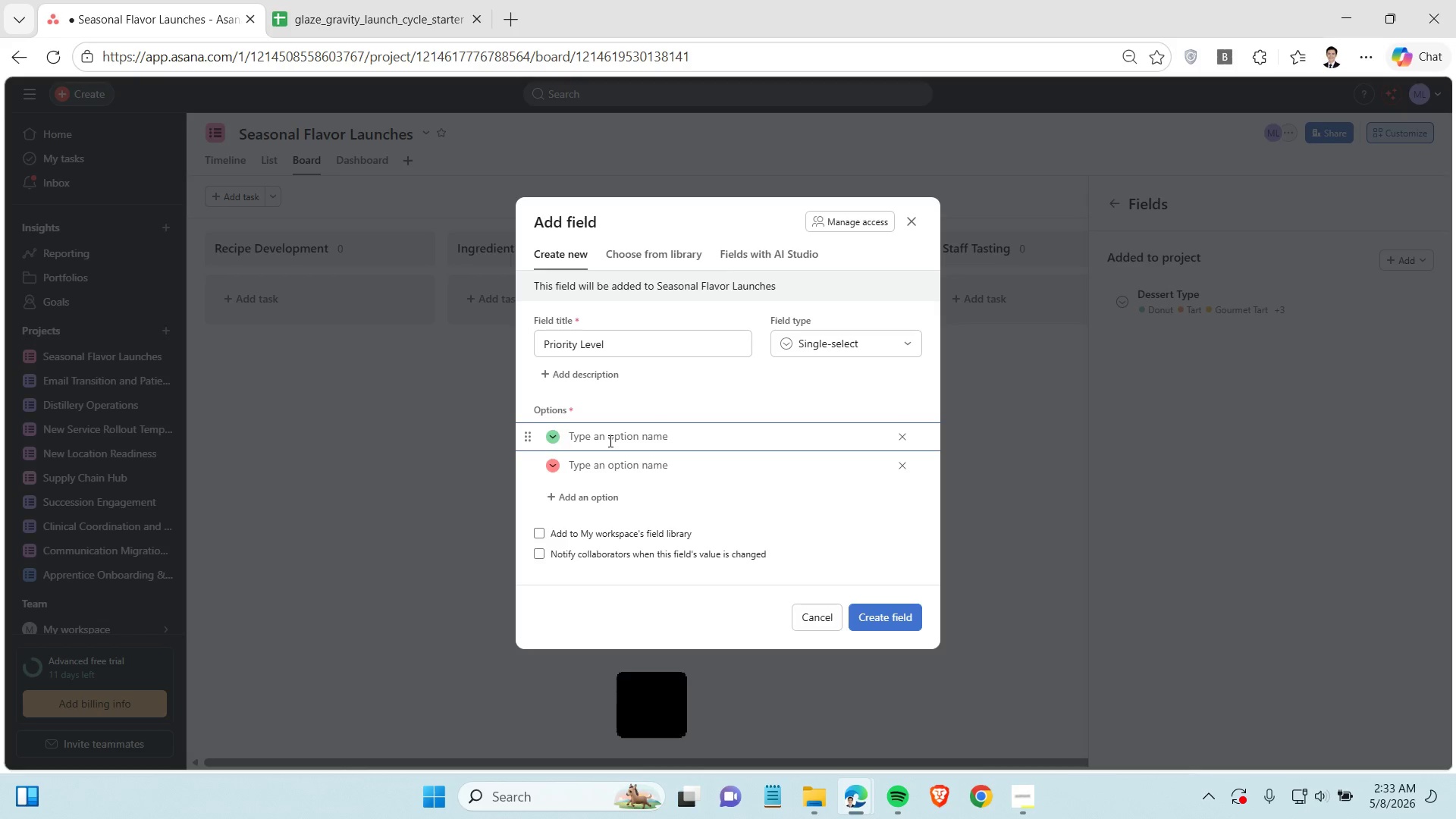 
type(Low)
 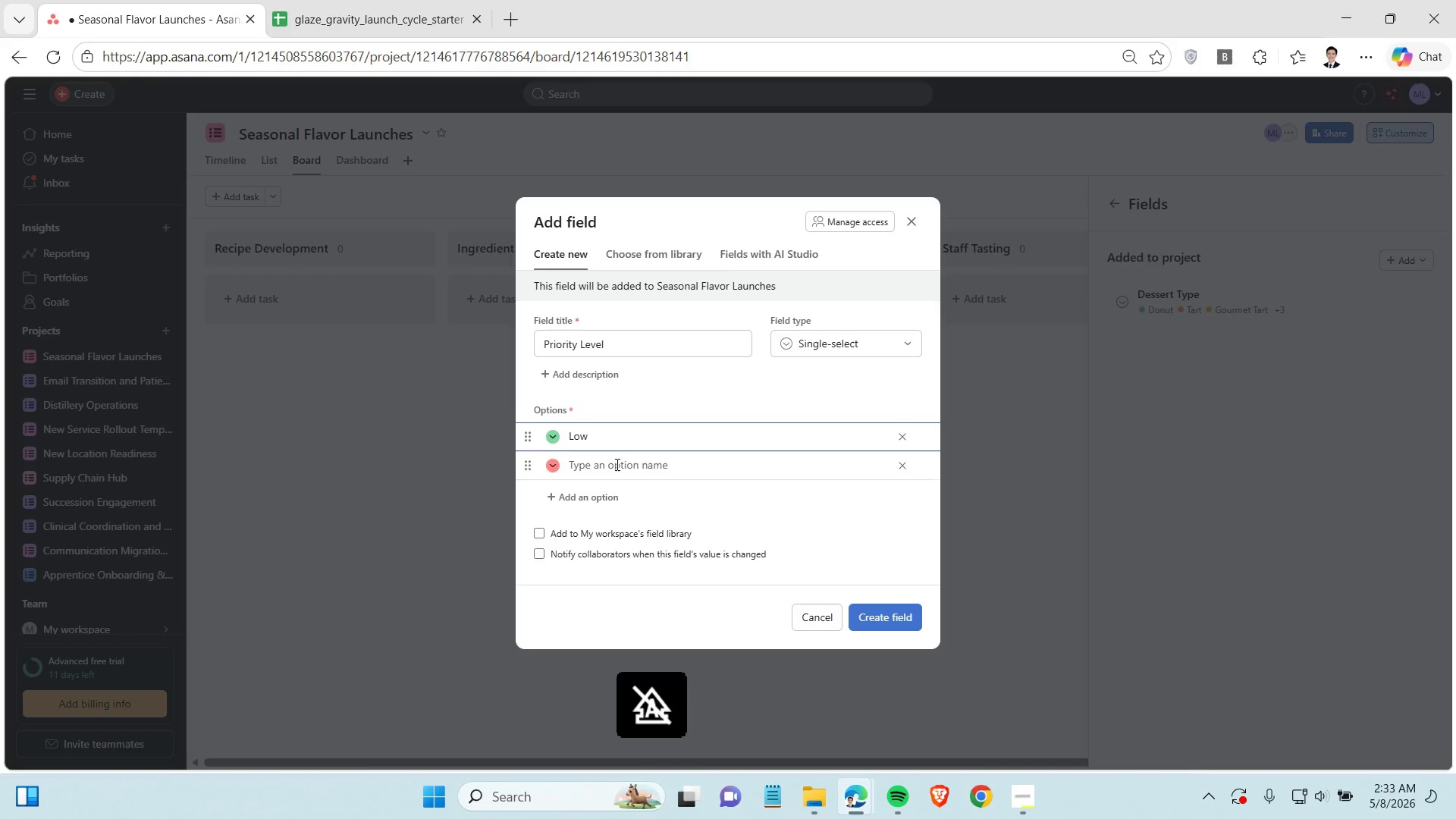 
left_click([616, 464])
 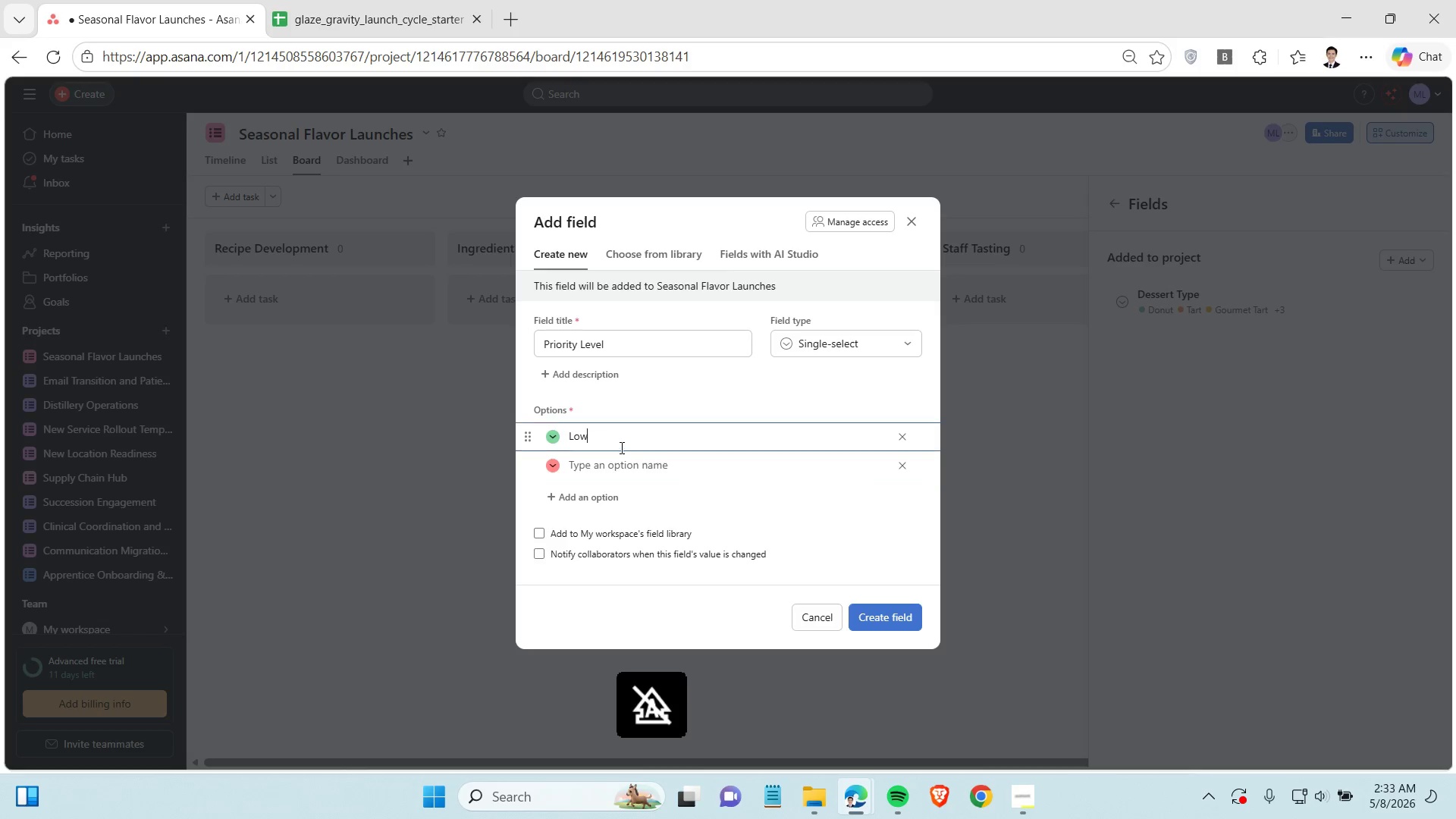 
left_click([620, 447])
 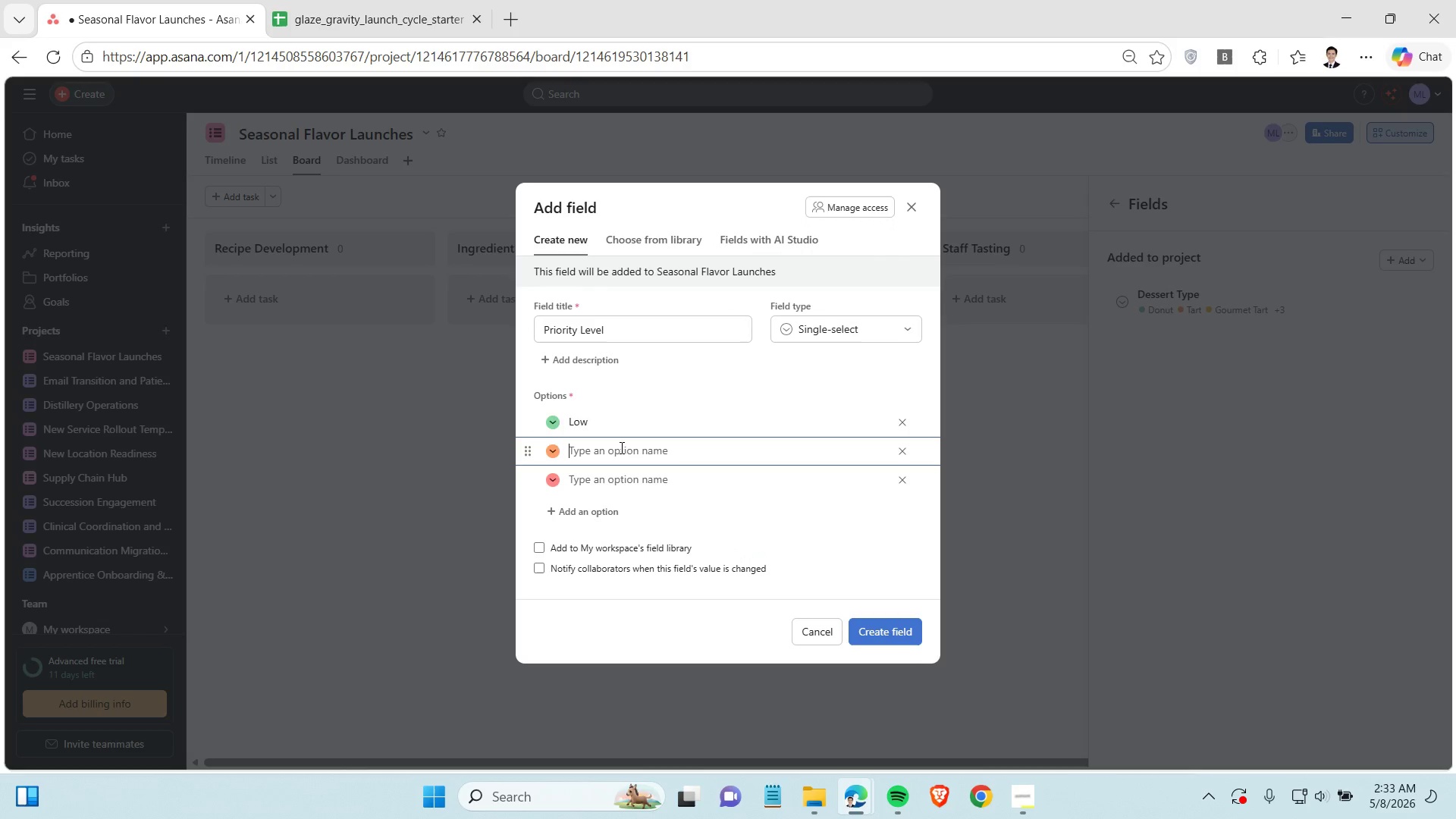 
key(Enter)
 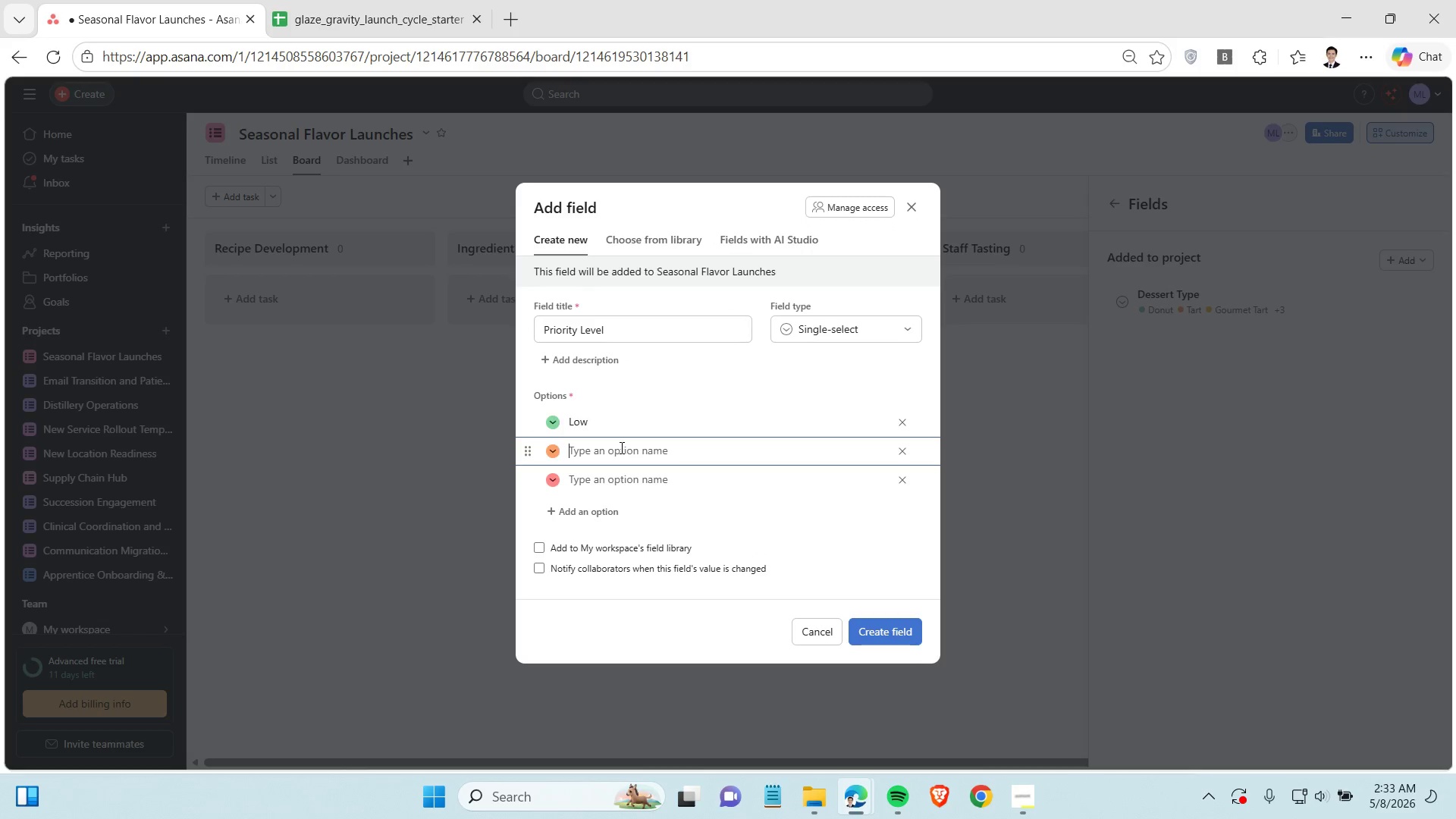 
type(mEDIUM)
key(Backspace)
key(Backspace)
key(Backspace)
key(Backspace)
key(Backspace)
key(Backspace)
type(Medium)
 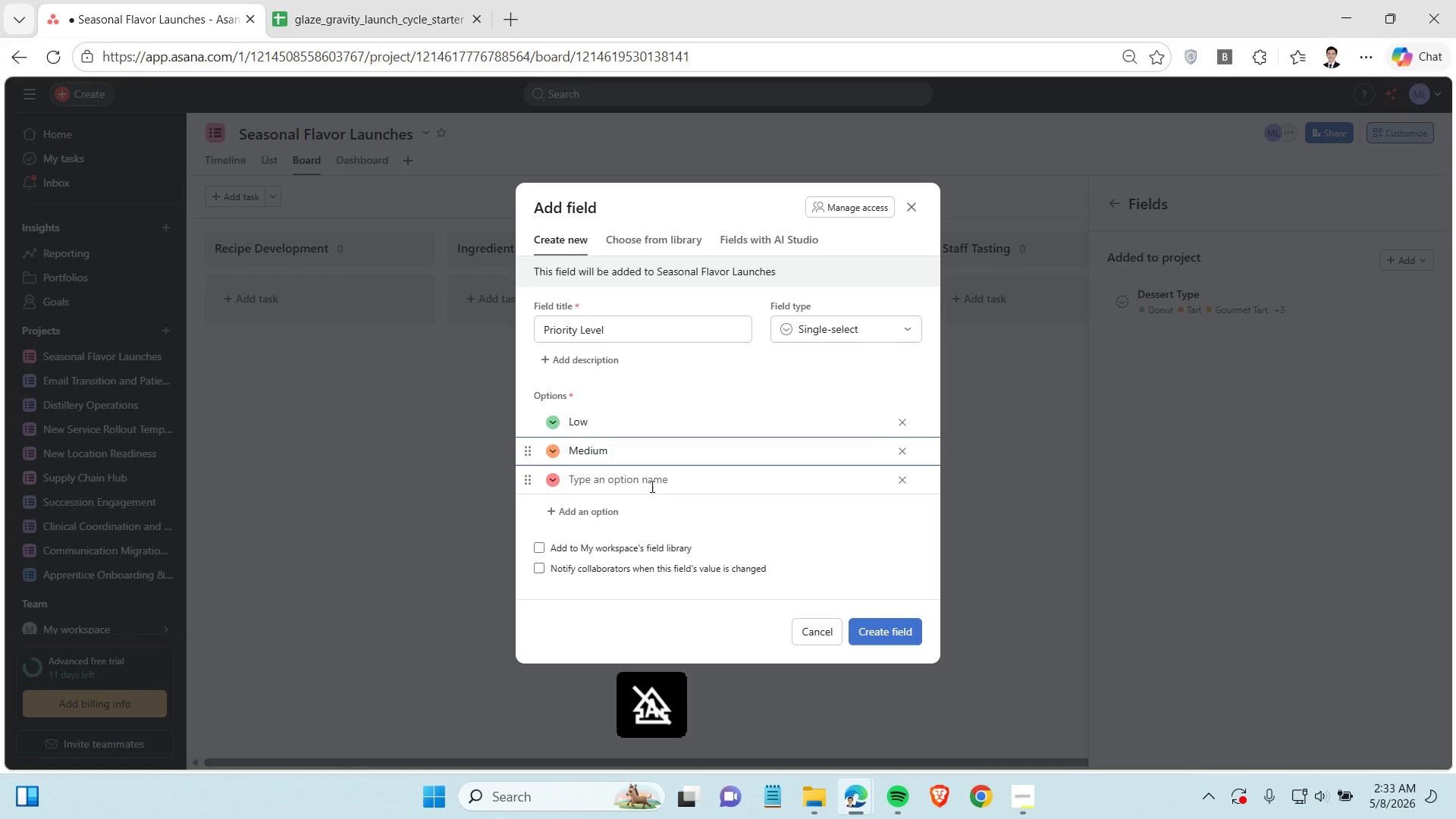 
left_click([651, 486])
 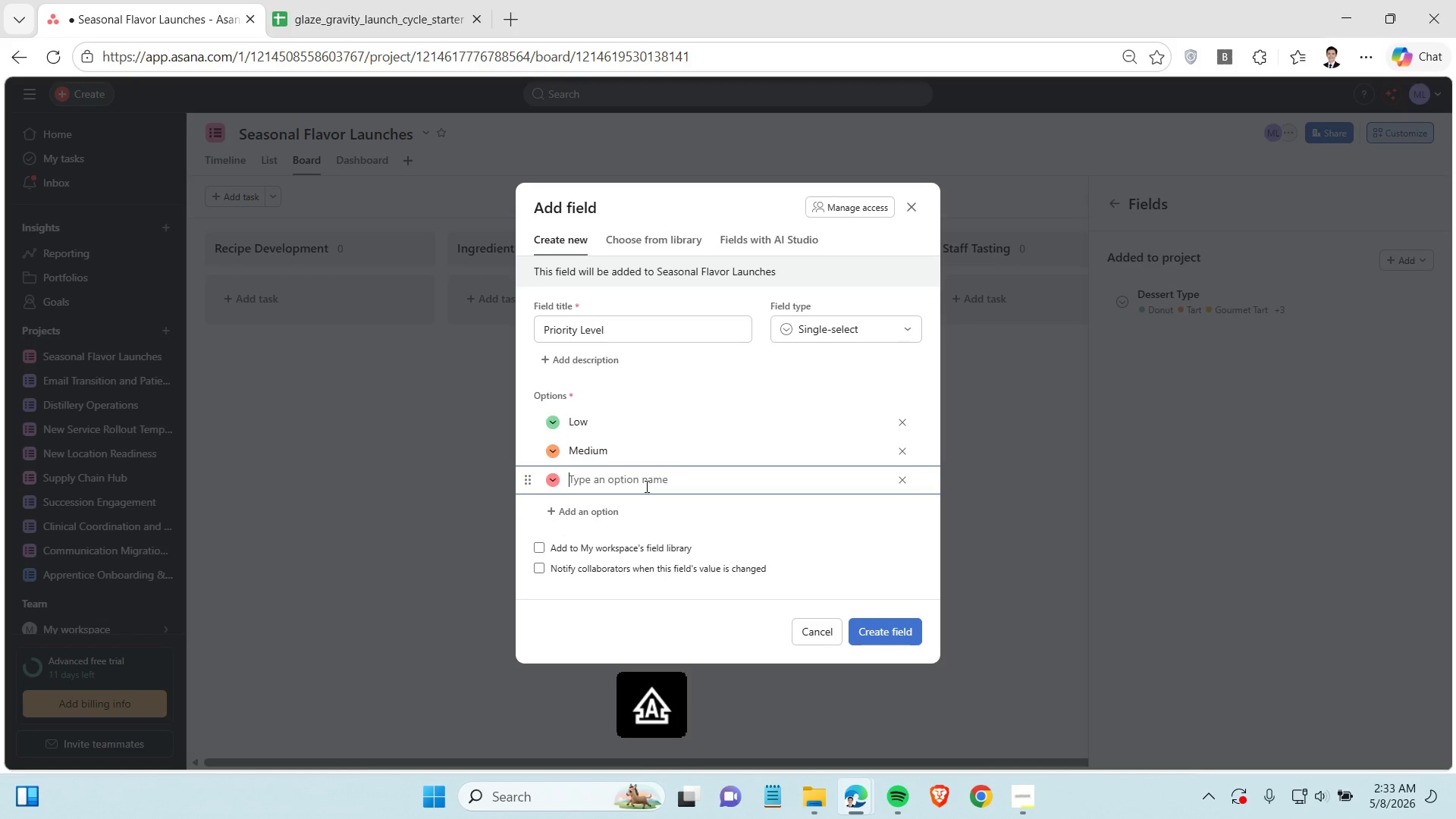 
type(High)
 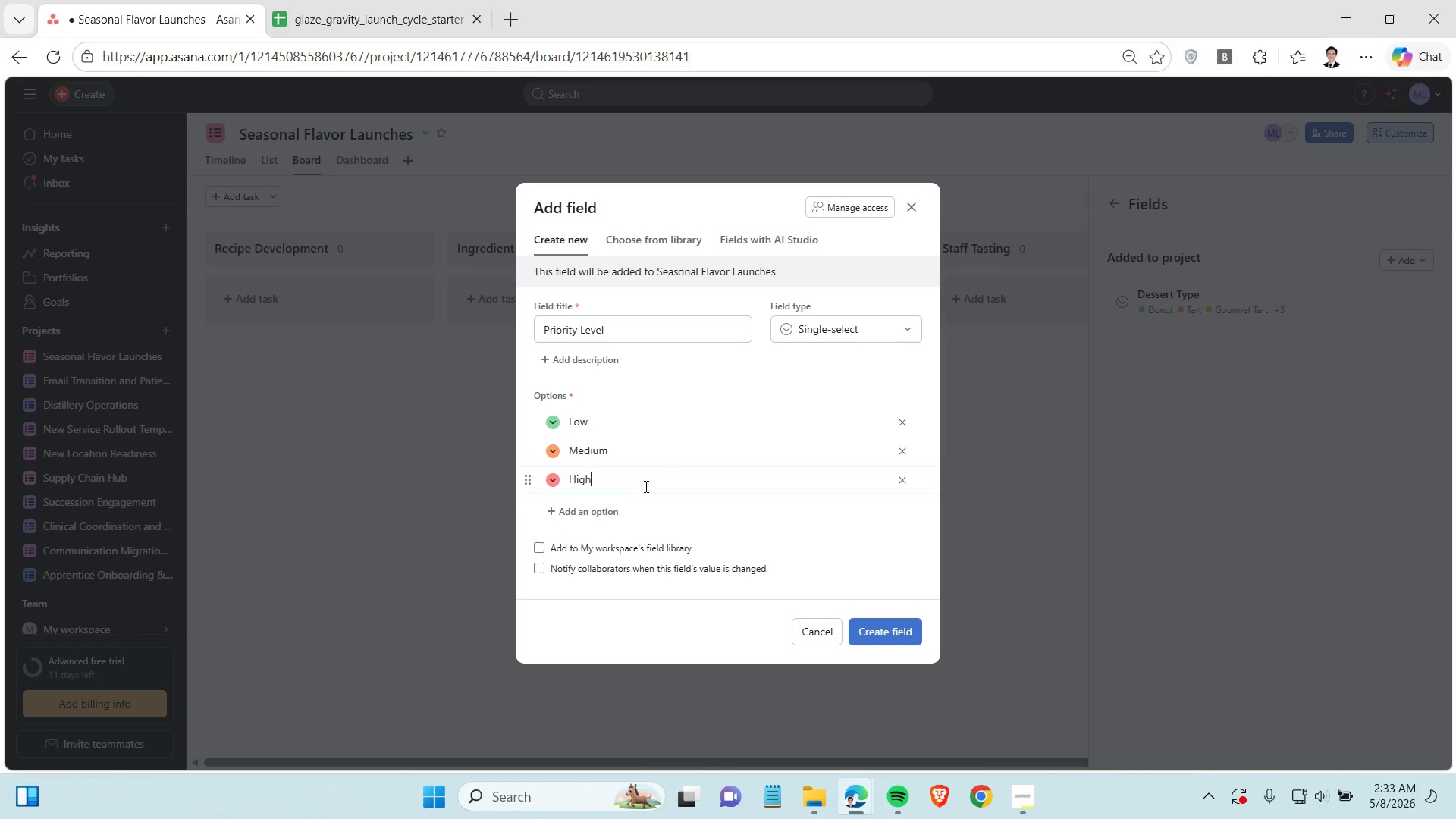 
wait(8.16)
 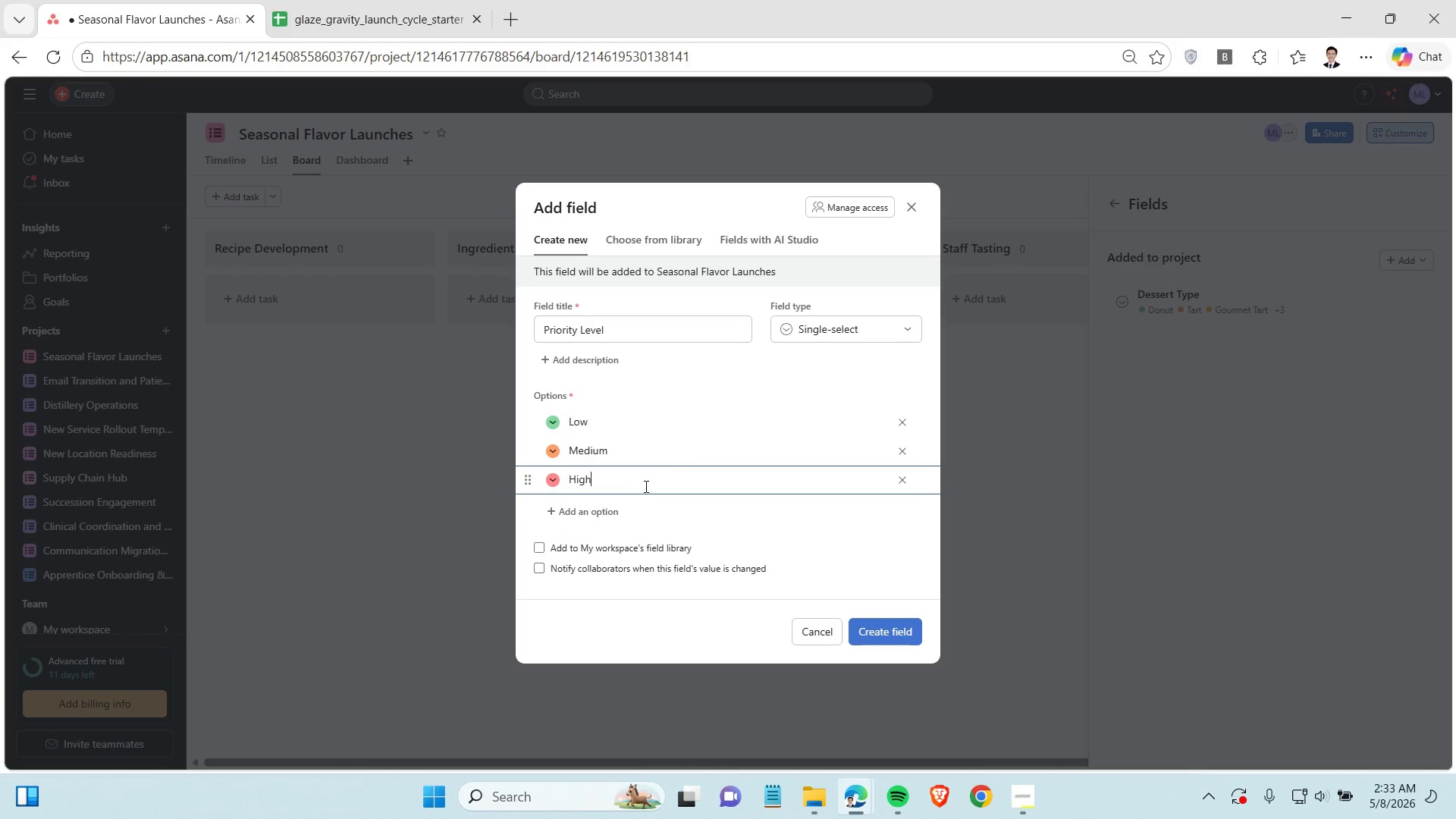 
left_click([881, 633])
 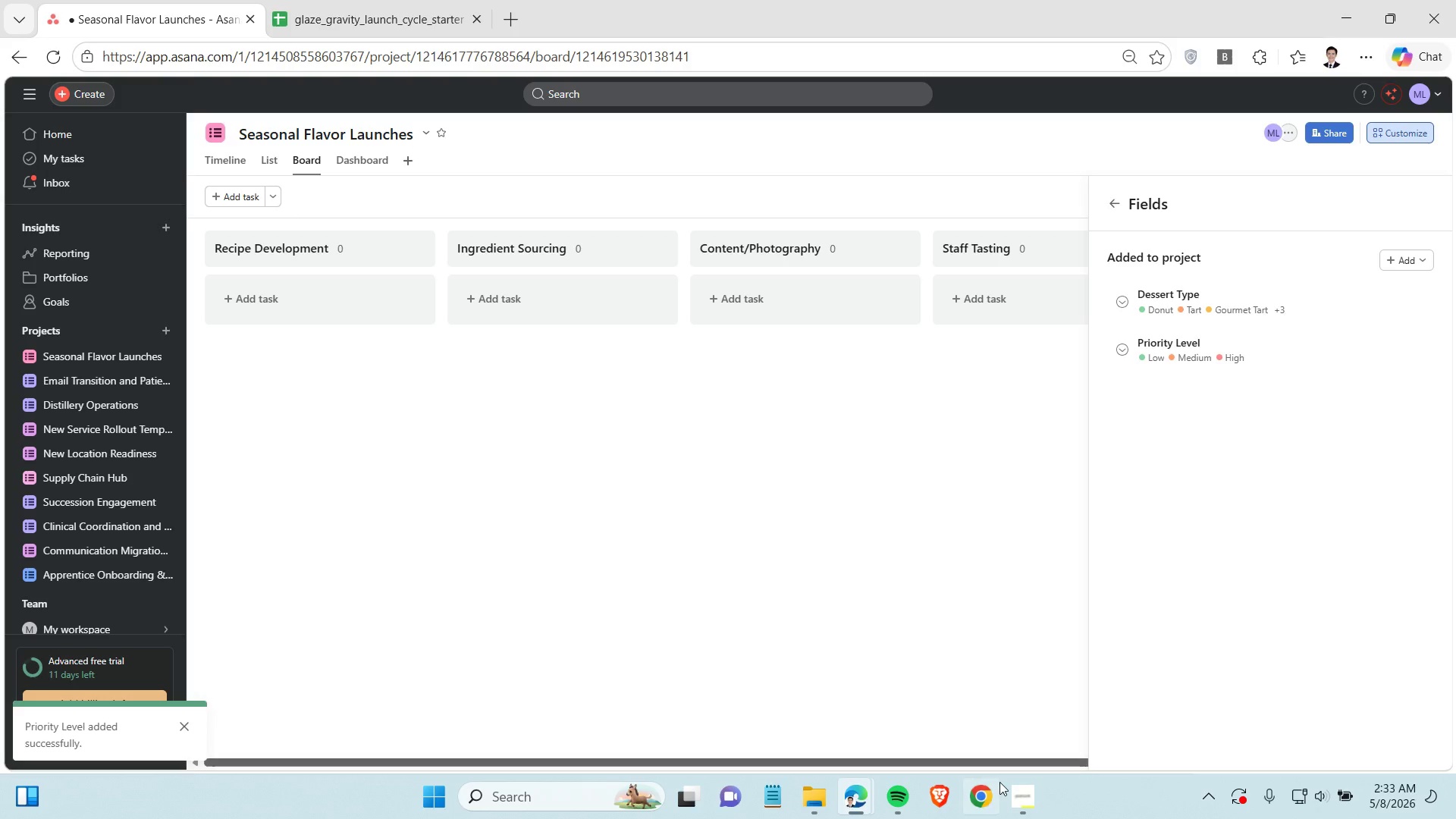 
left_click([1013, 786])